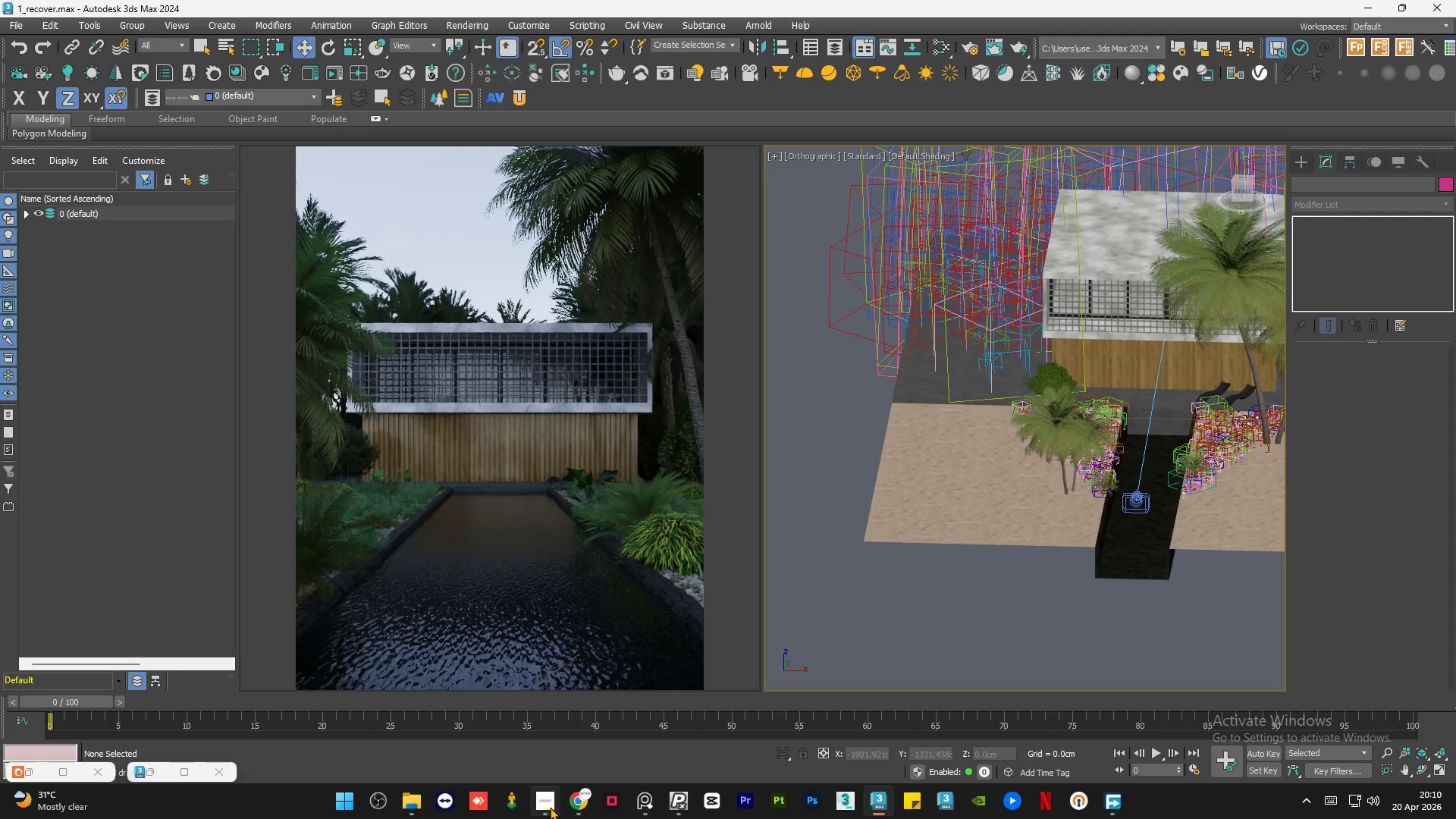 
left_click([550, 807])